 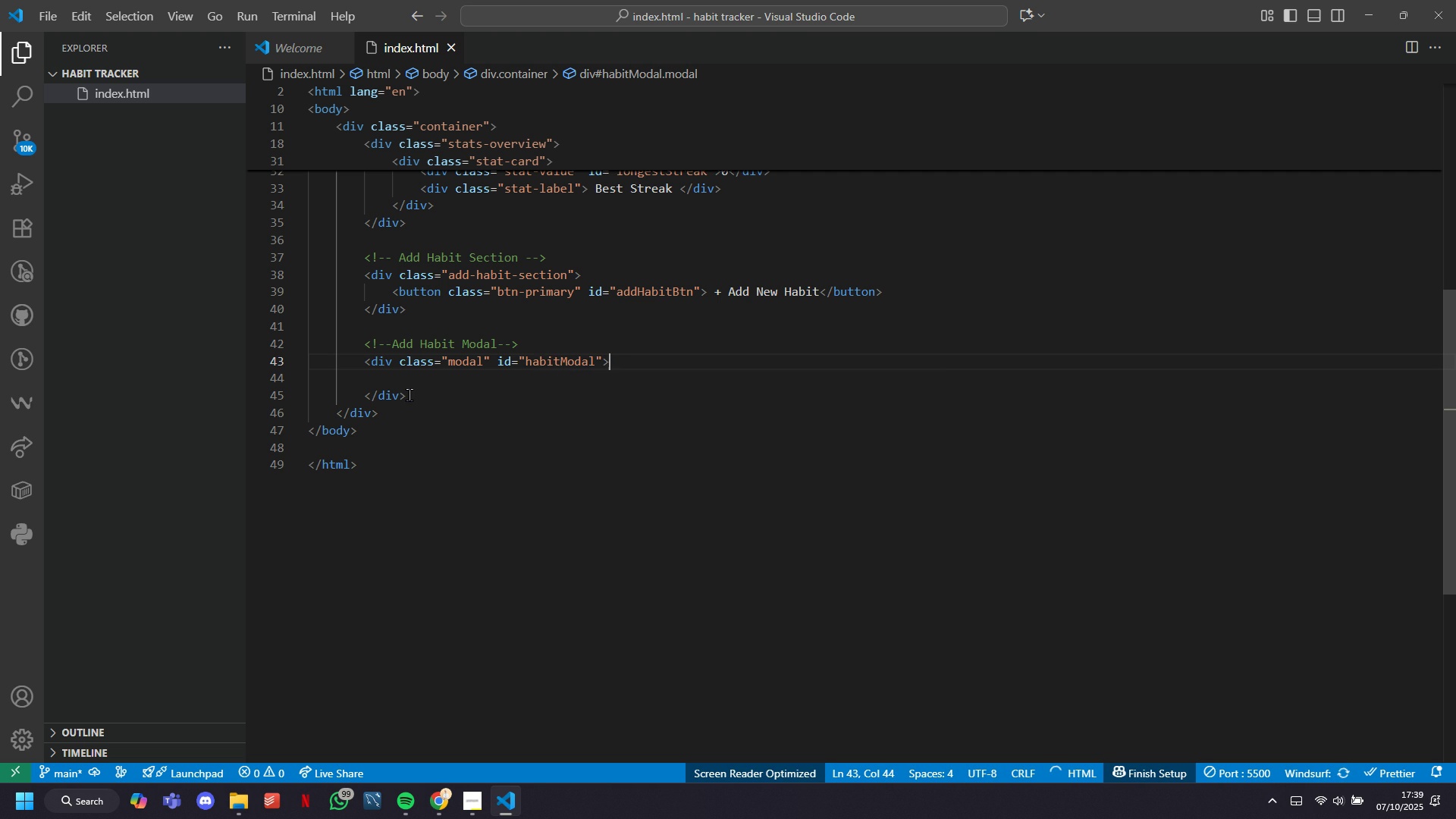 
key(ArrowRight)
 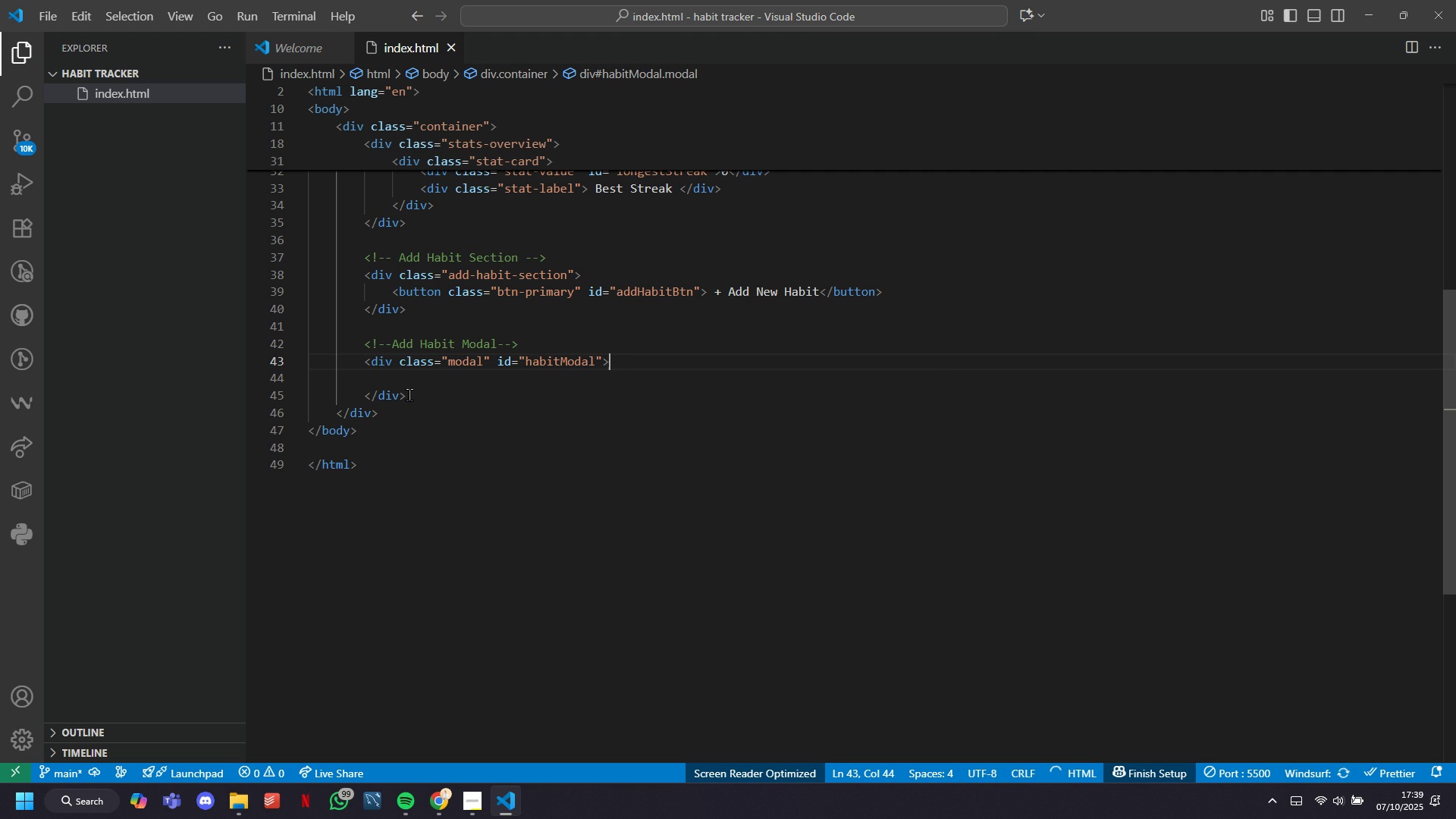 
key(ArrowRight)
 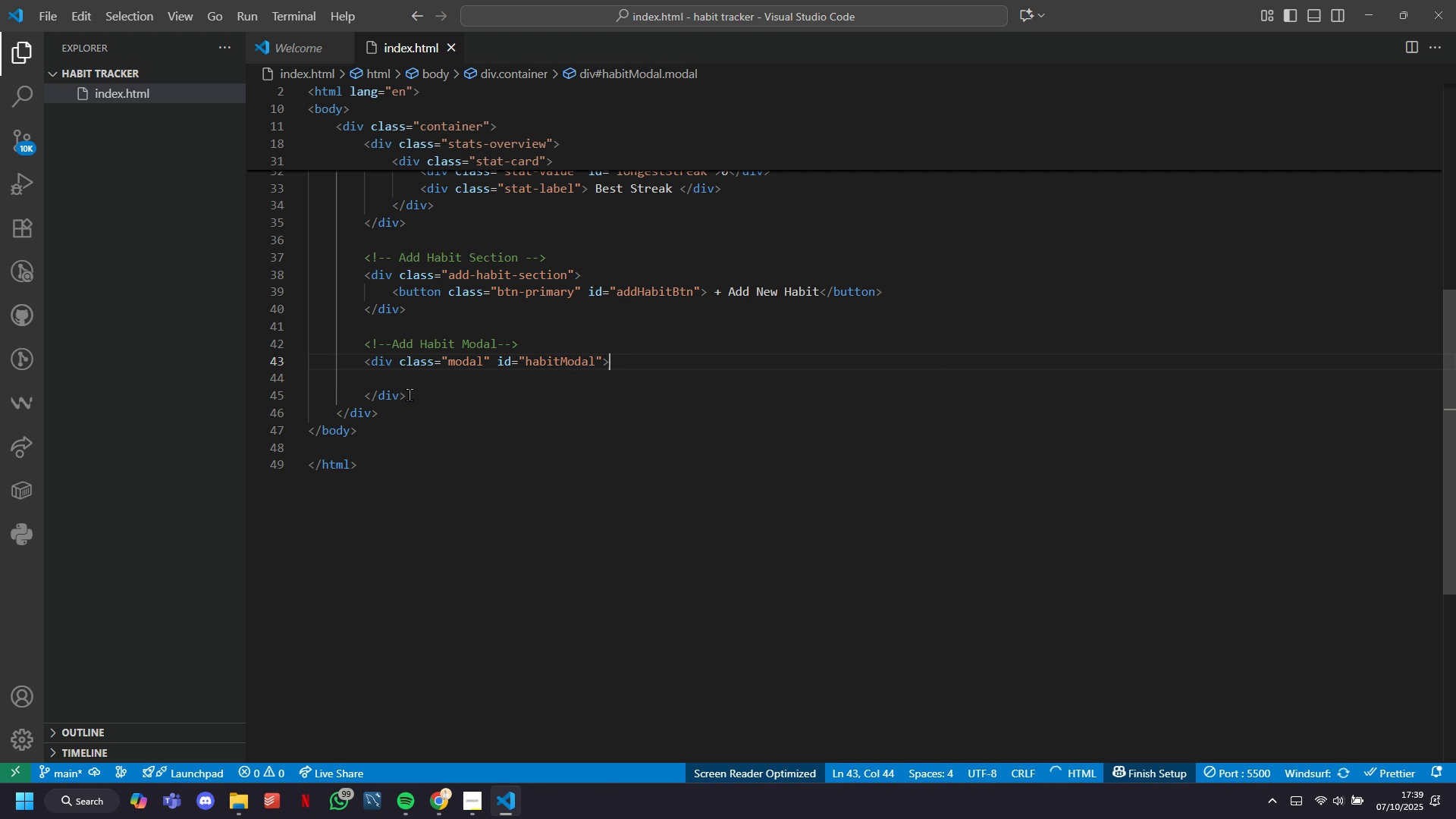 
key(Enter)
 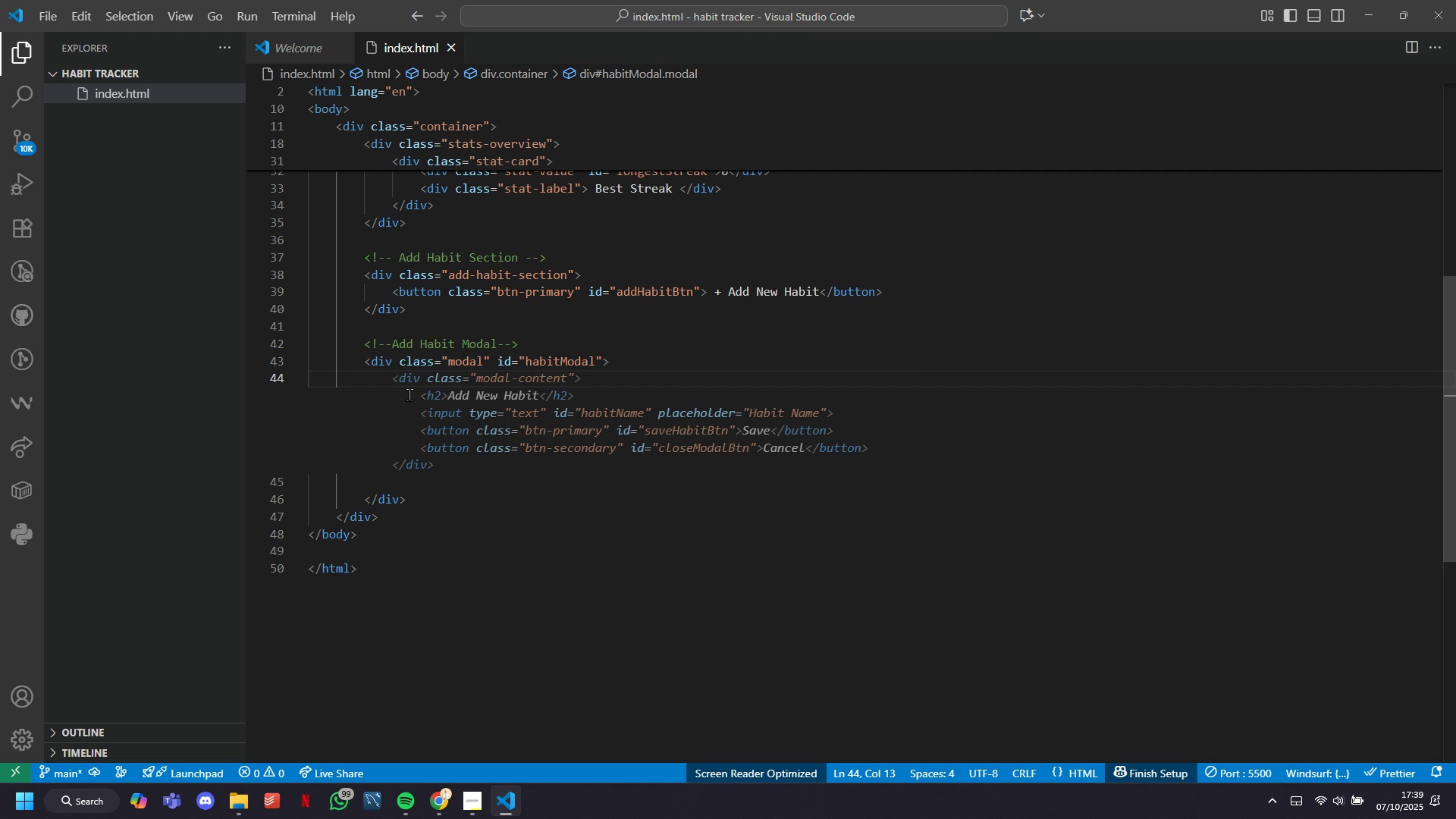 
wait(9.48)
 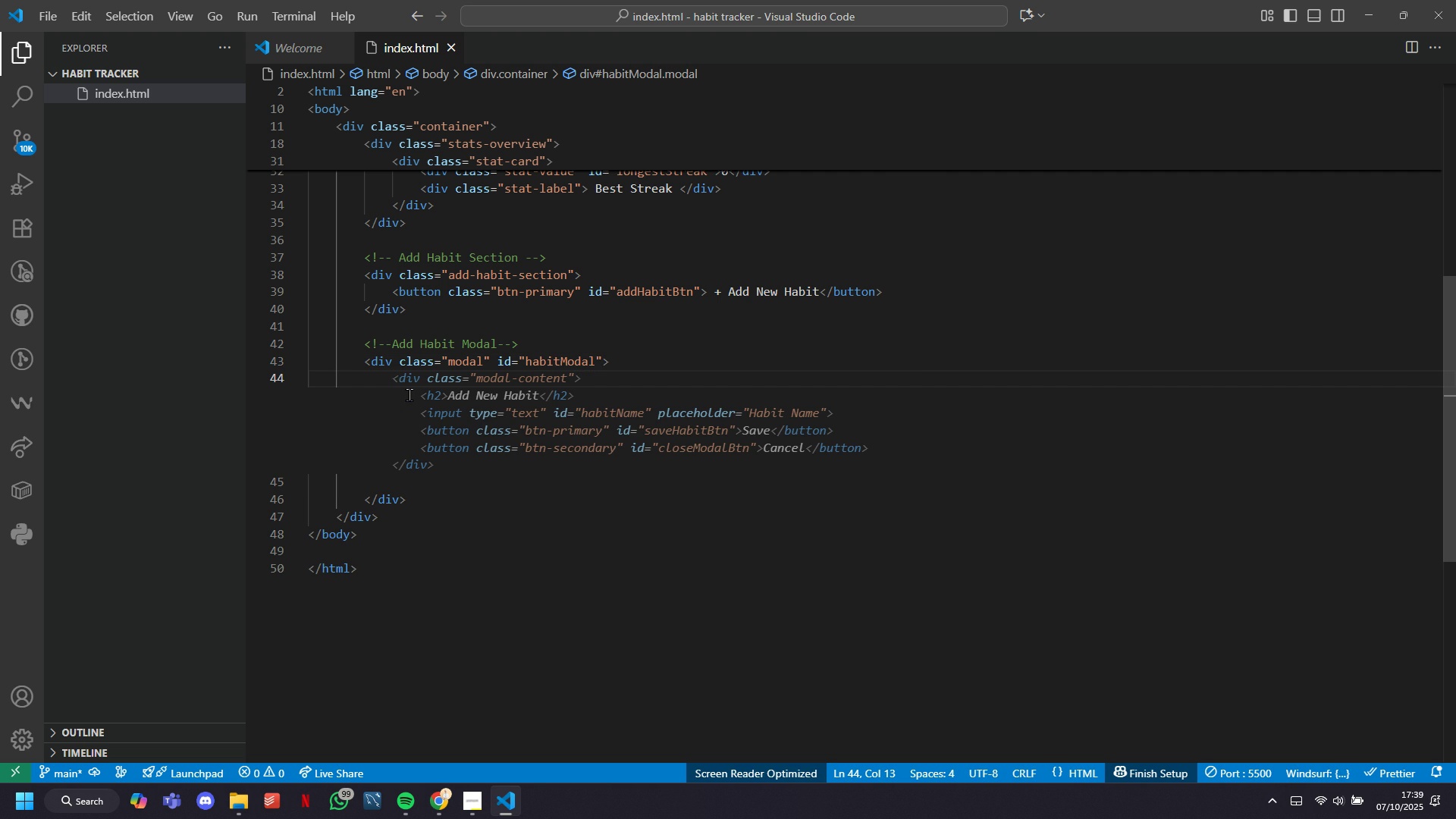 
key(Tab)